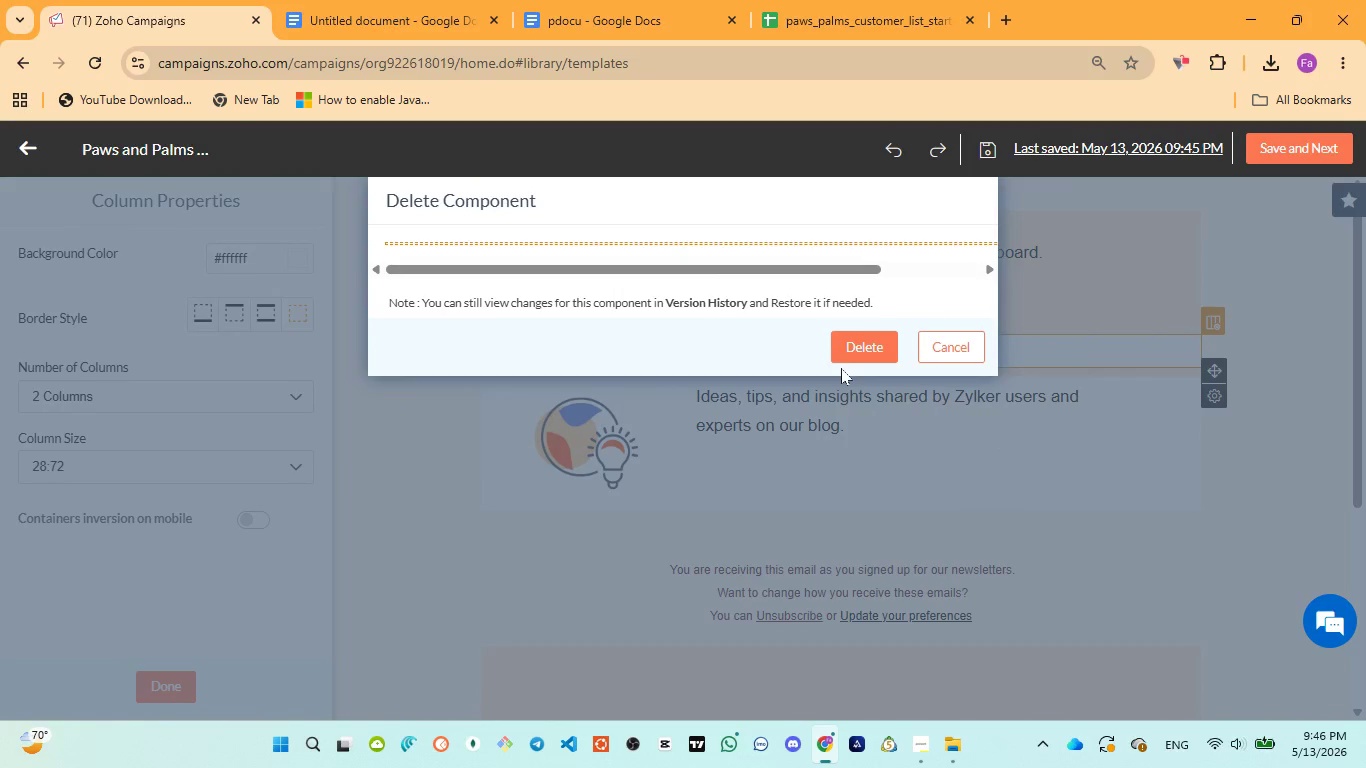 
left_click([849, 337])
 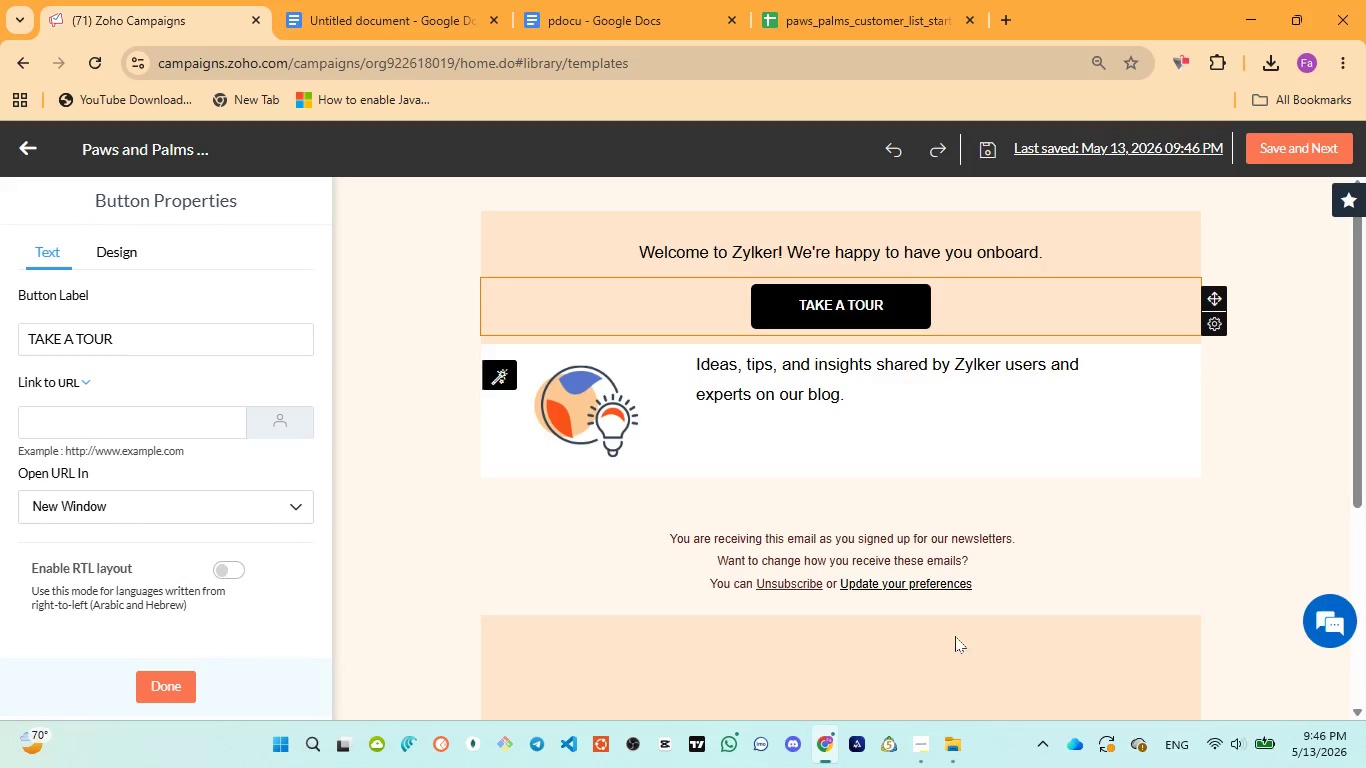 
wait(5.2)
 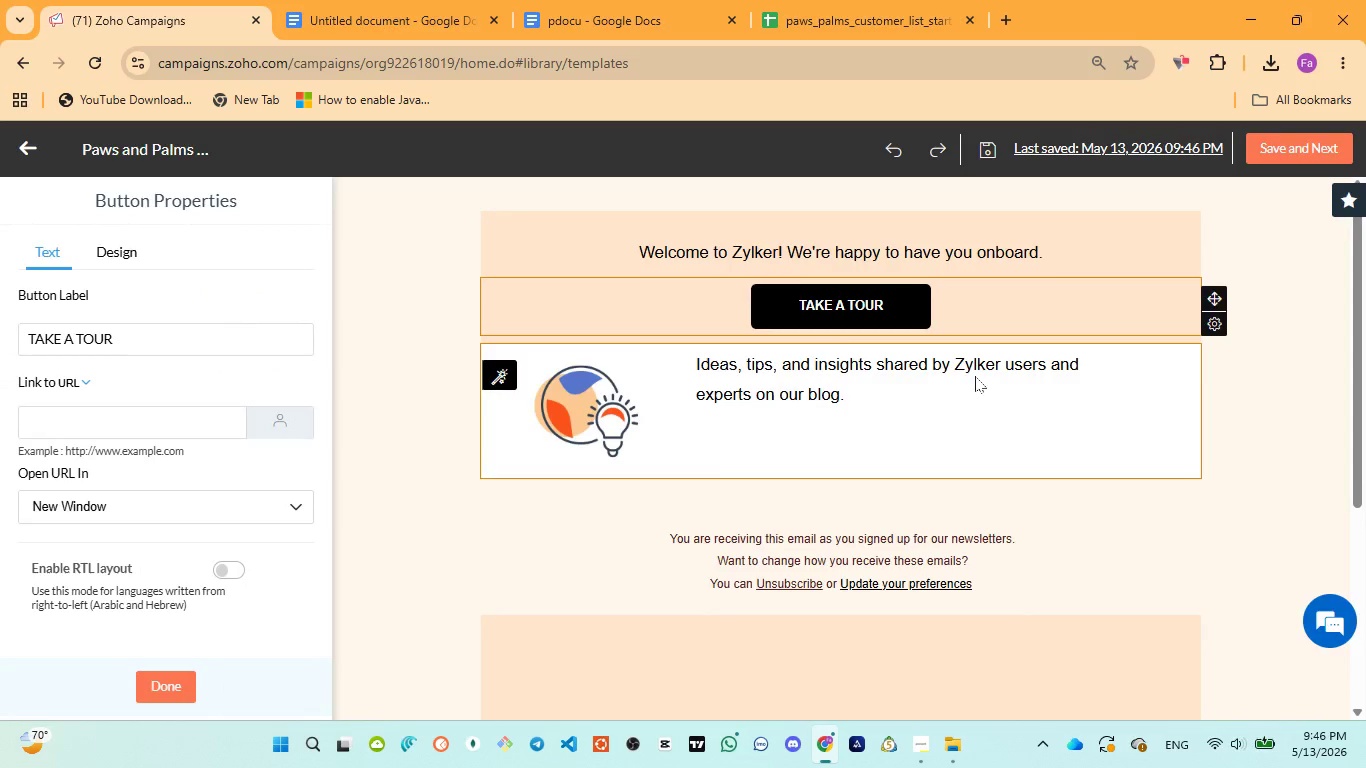 
left_click([921, 677])